 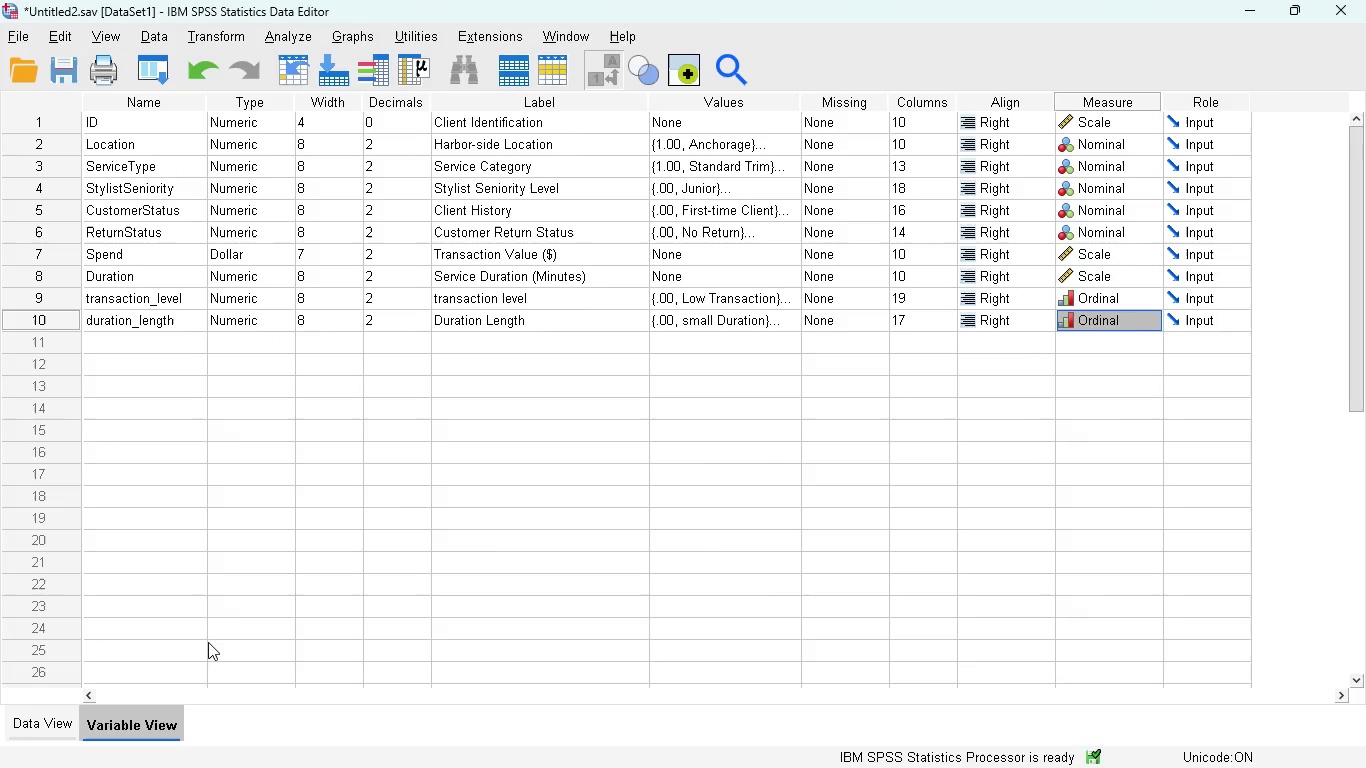 
mouse_move([965, 724])
 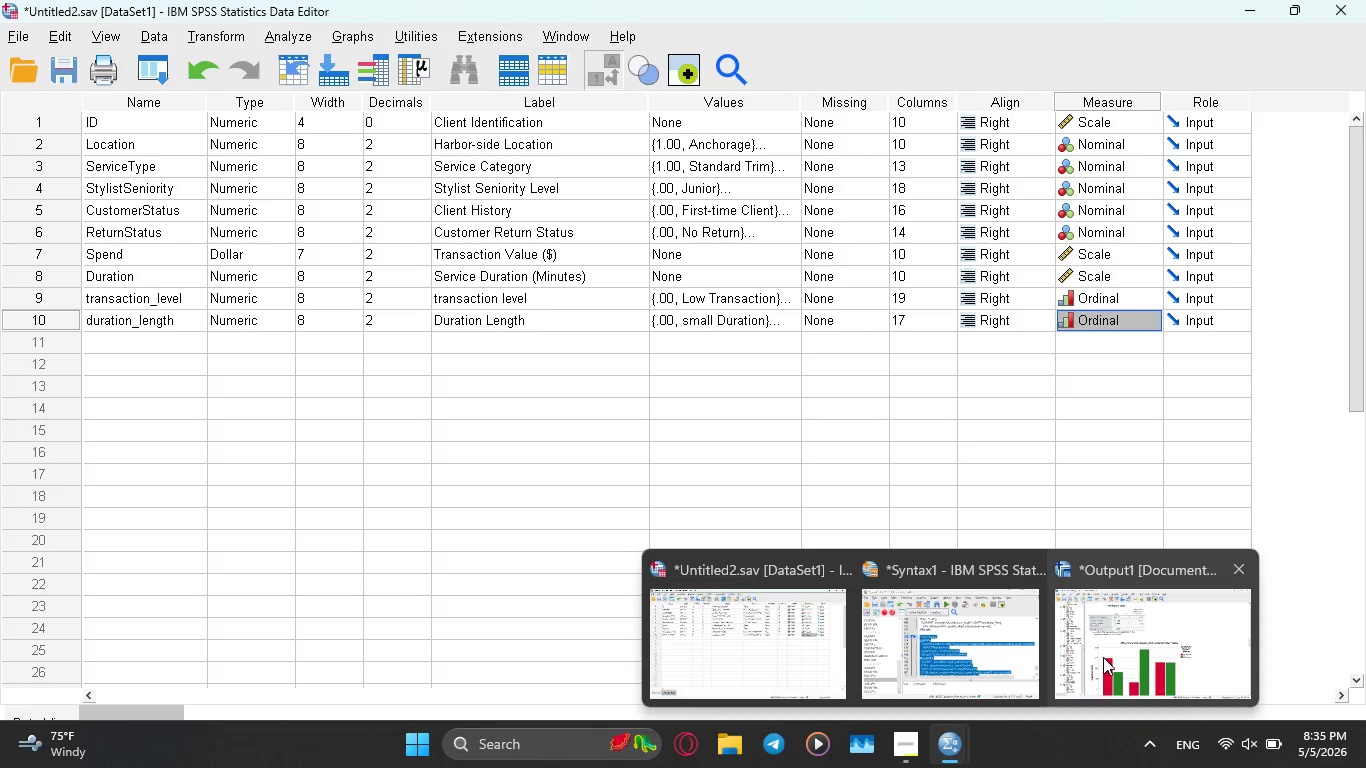 
left_click([1103, 657])
 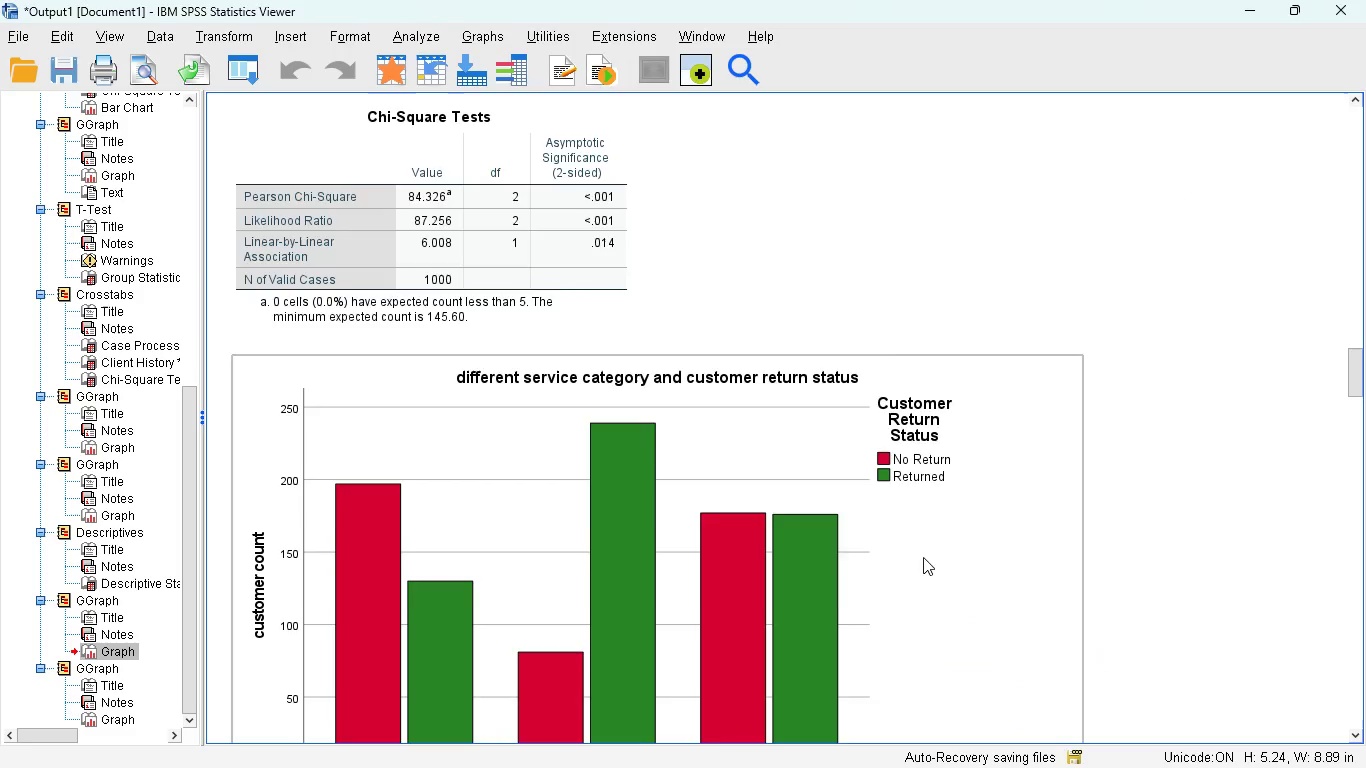 
scroll: coordinate [923, 557], scroll_direction: none, amount: 0.0
 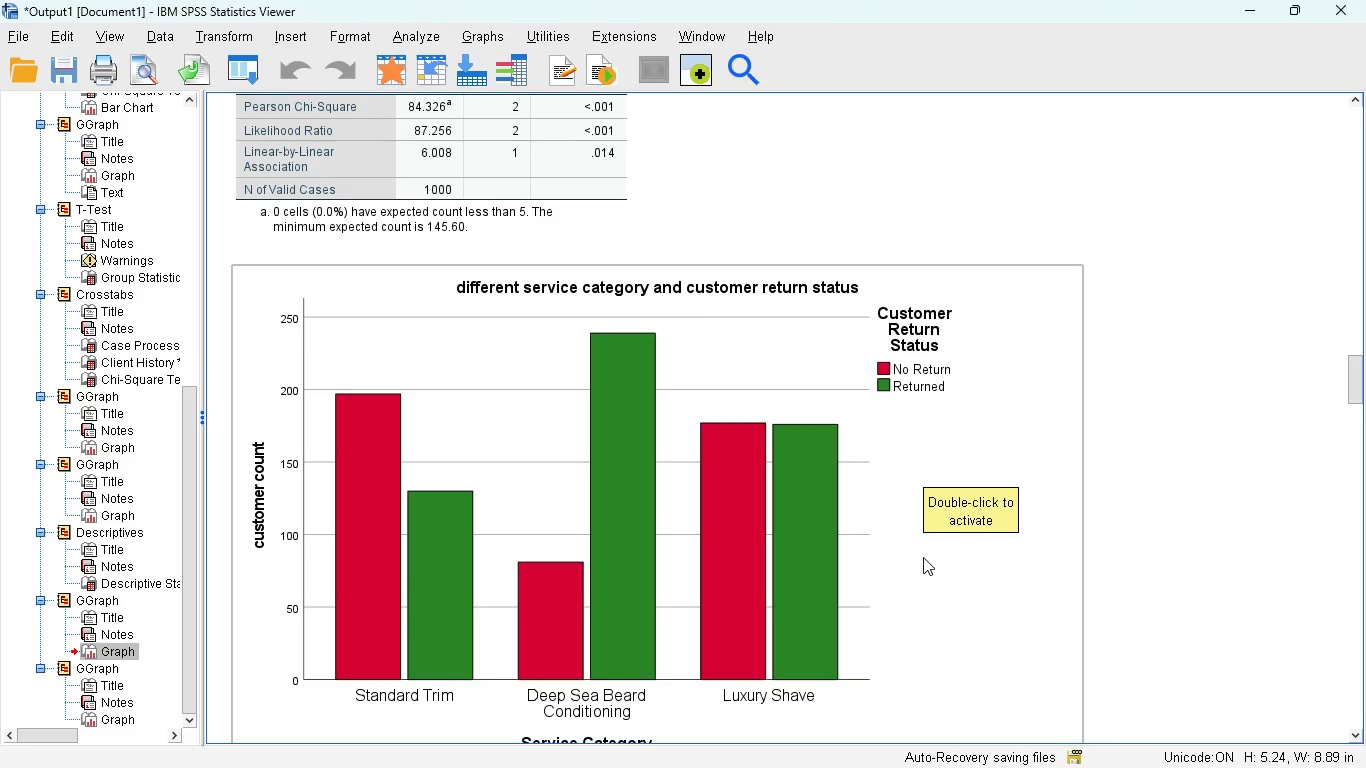 
scroll: coordinate [923, 557], scroll_direction: down, amount: 1.0
 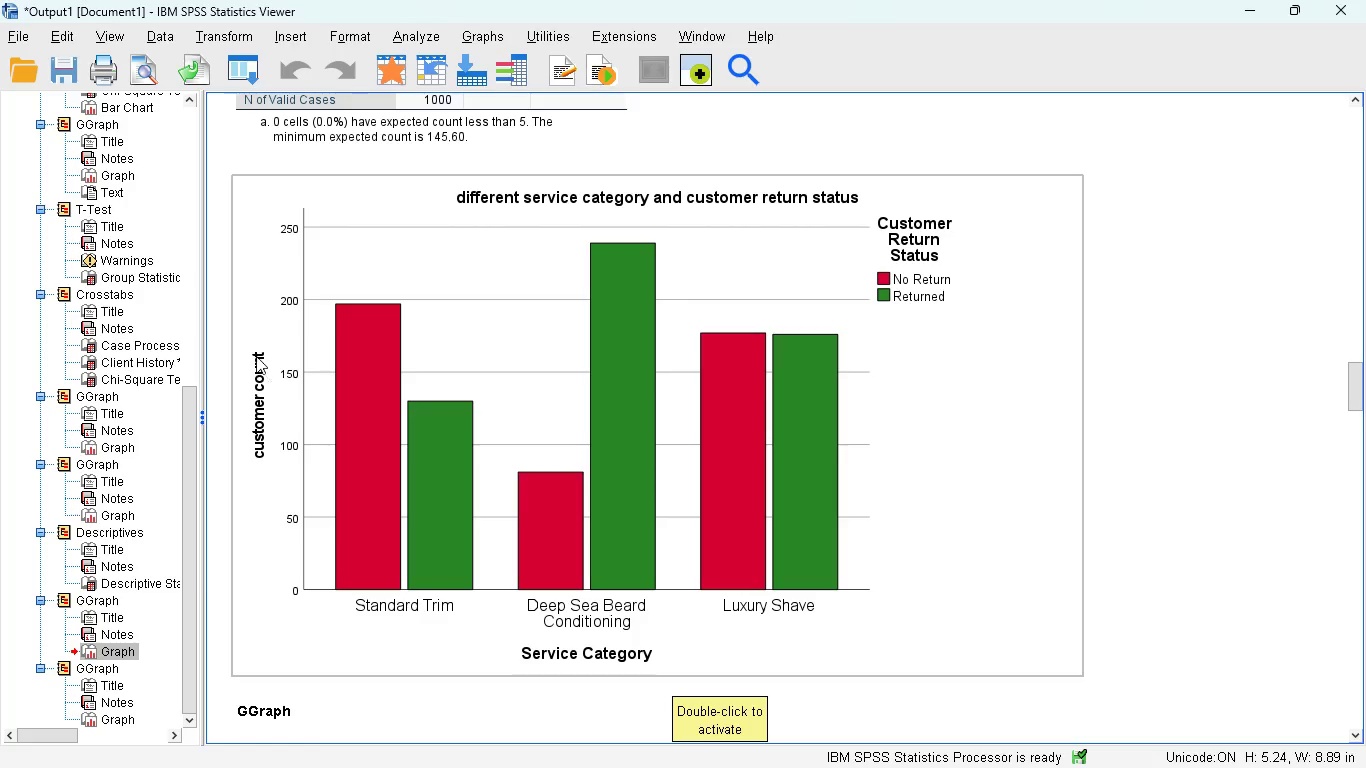 
wait(9.32)
 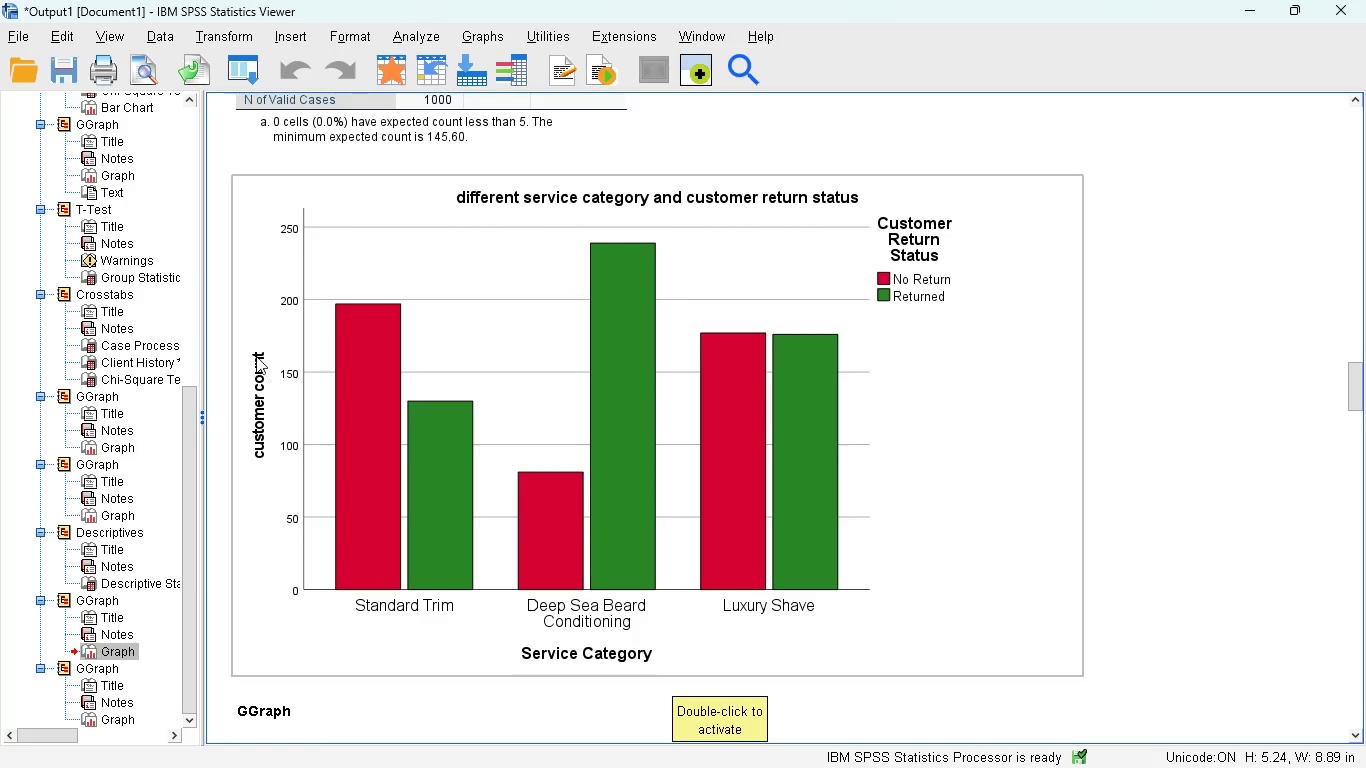 
scroll: coordinate [983, 555], scroll_direction: none, amount: 0.0
 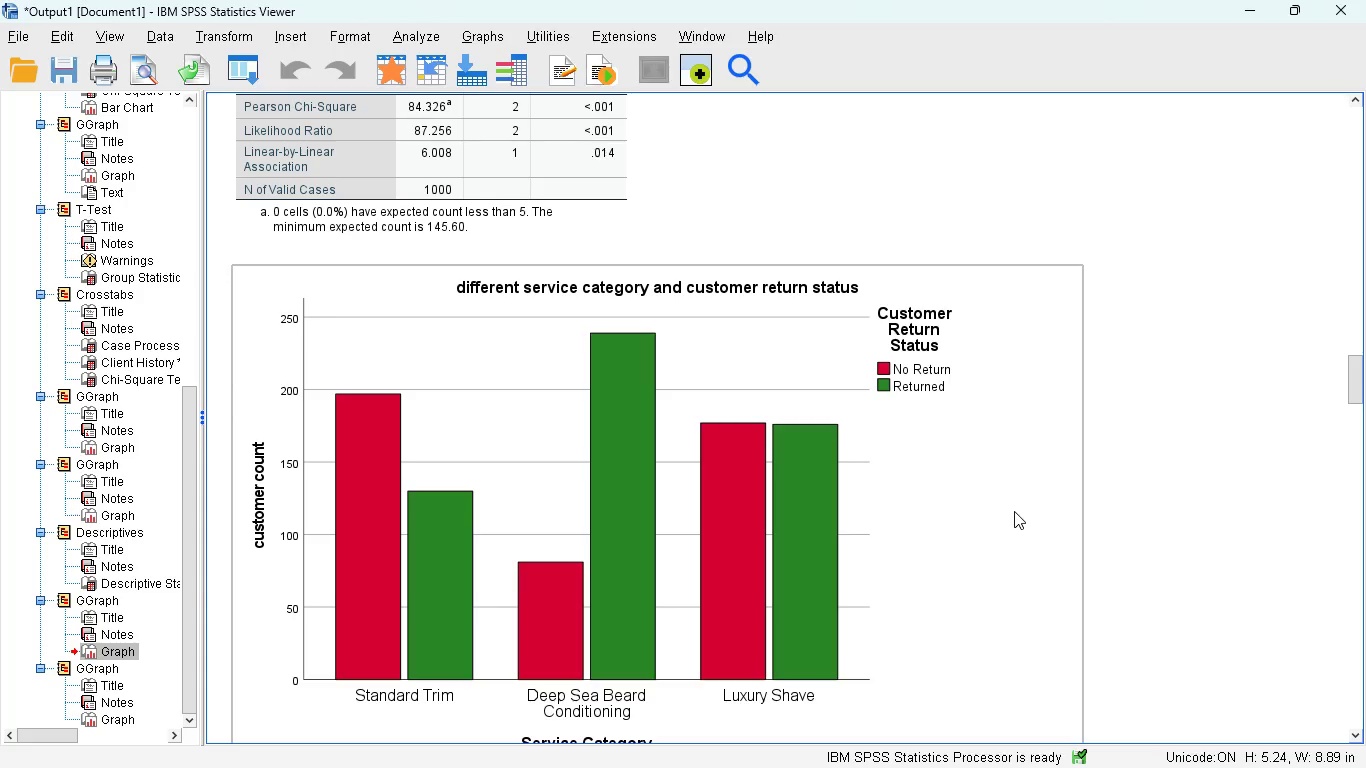 
wait(6.37)
 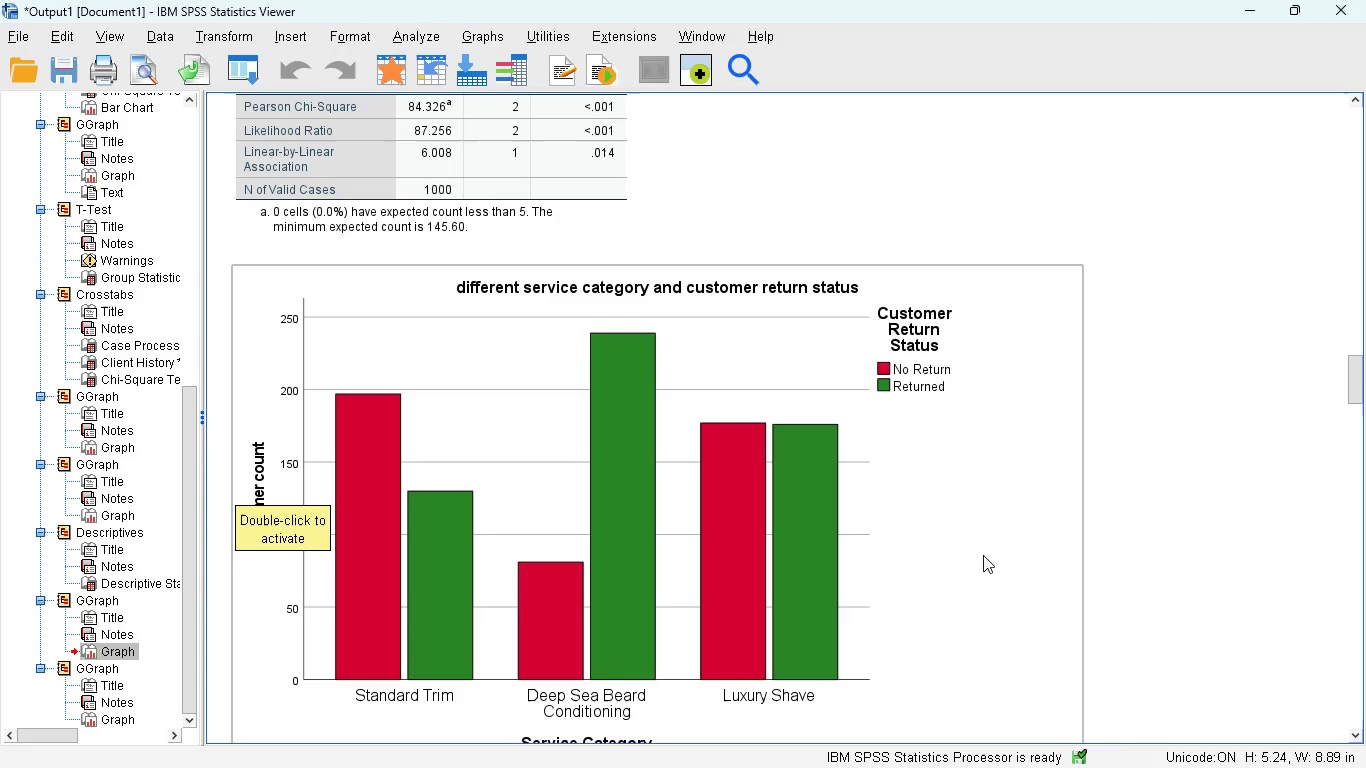 
scroll: coordinate [924, 539], scroll_direction: up, amount: 11.0
 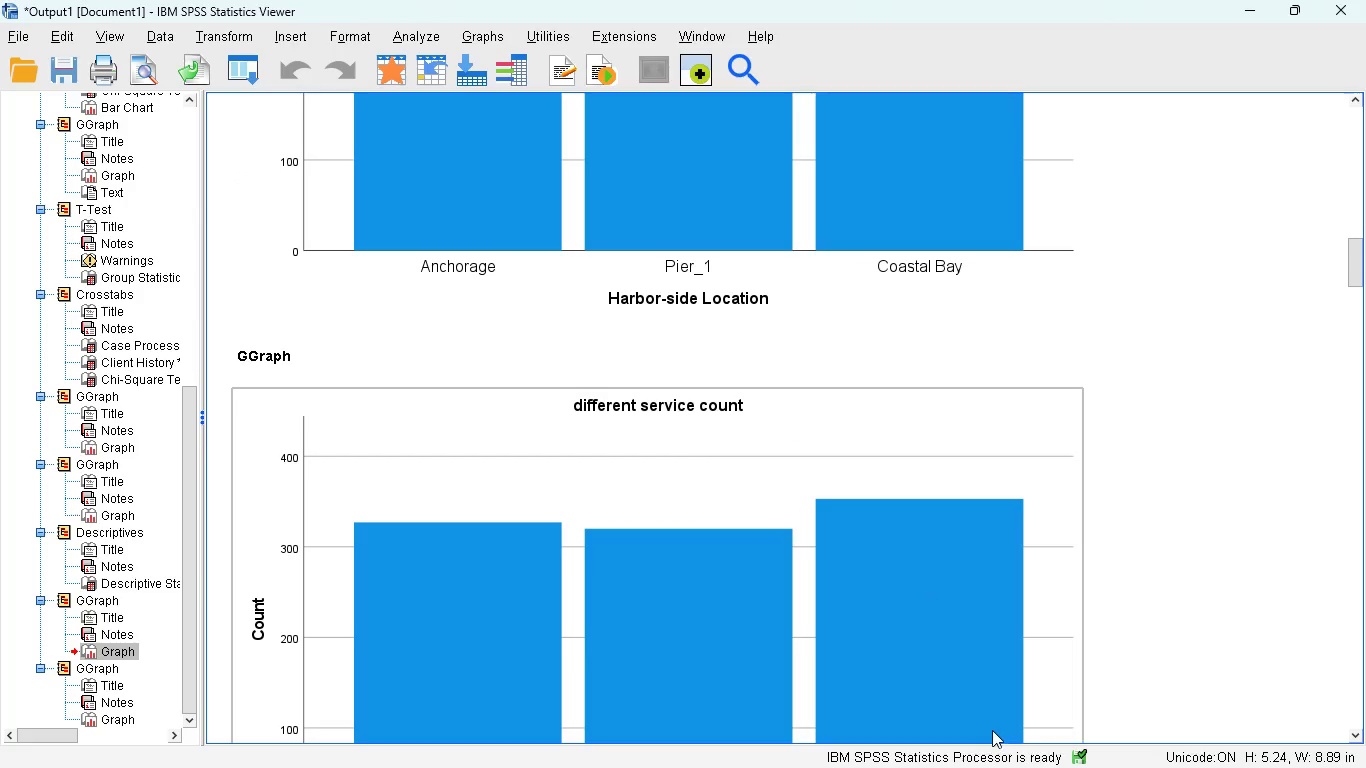 
scroll: coordinate [976, 648], scroll_direction: down, amount: 4.0
 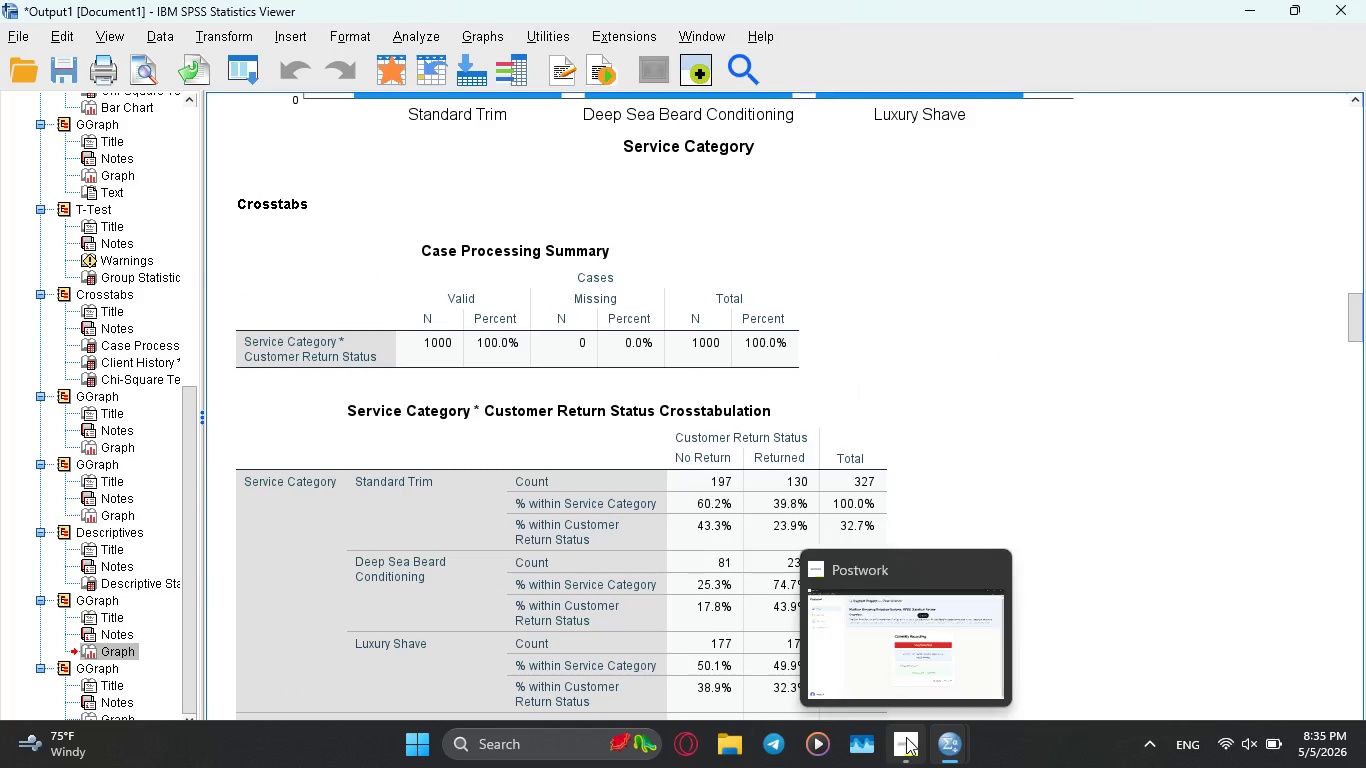 
left_click([906, 737])